 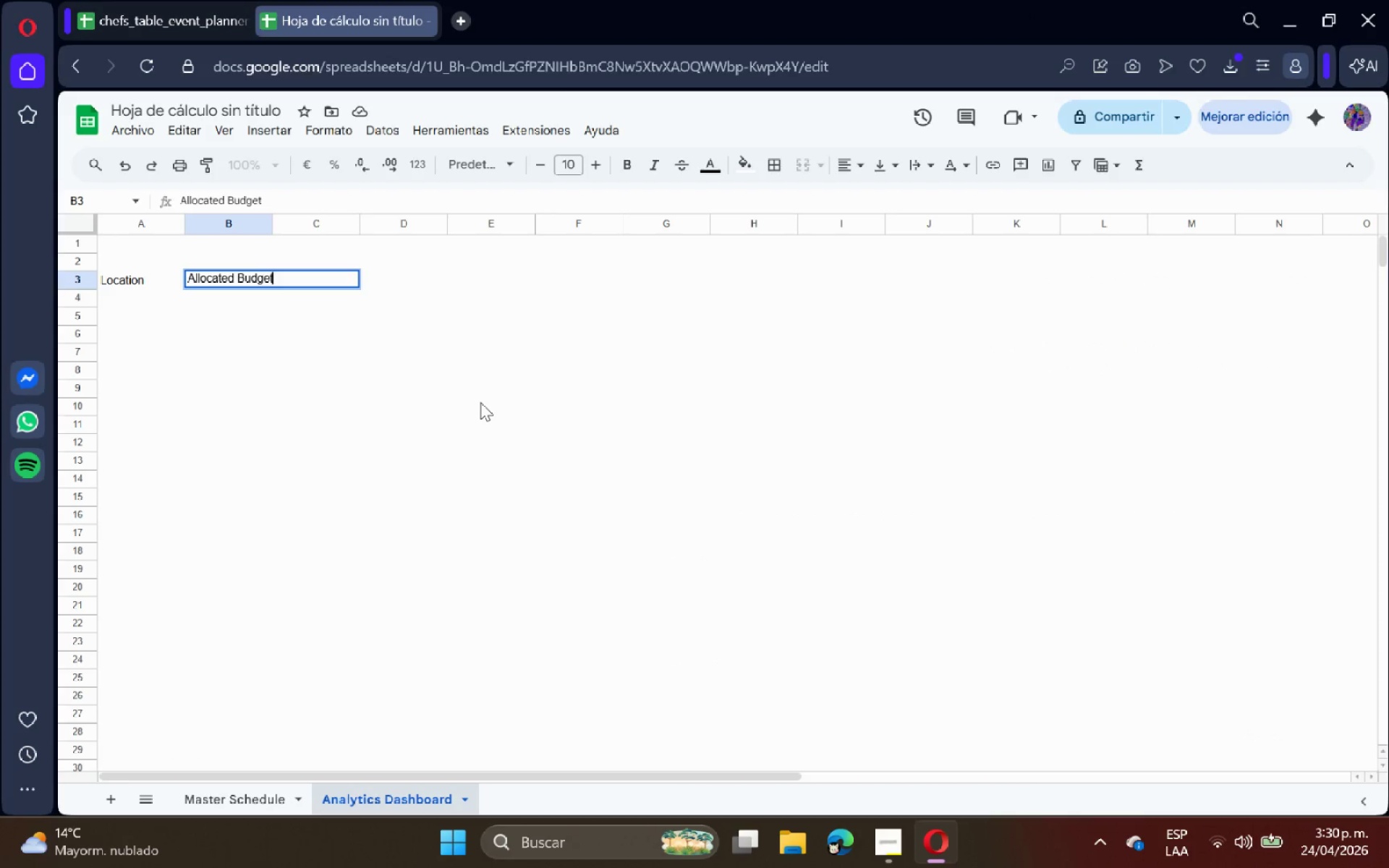 
key(Enter)
 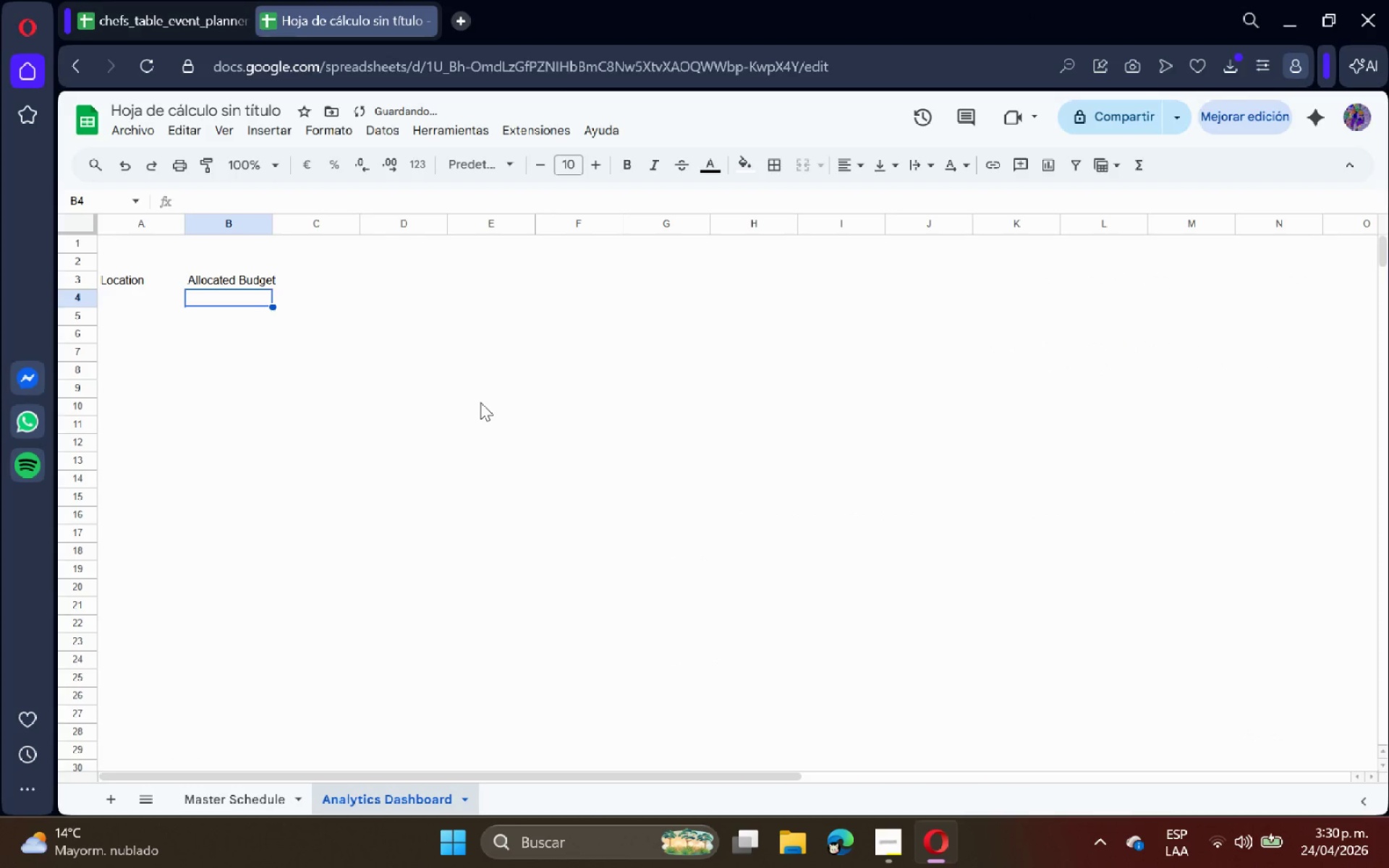 
scroll: coordinate [480, 402], scroll_direction: up, amount: 1.0
 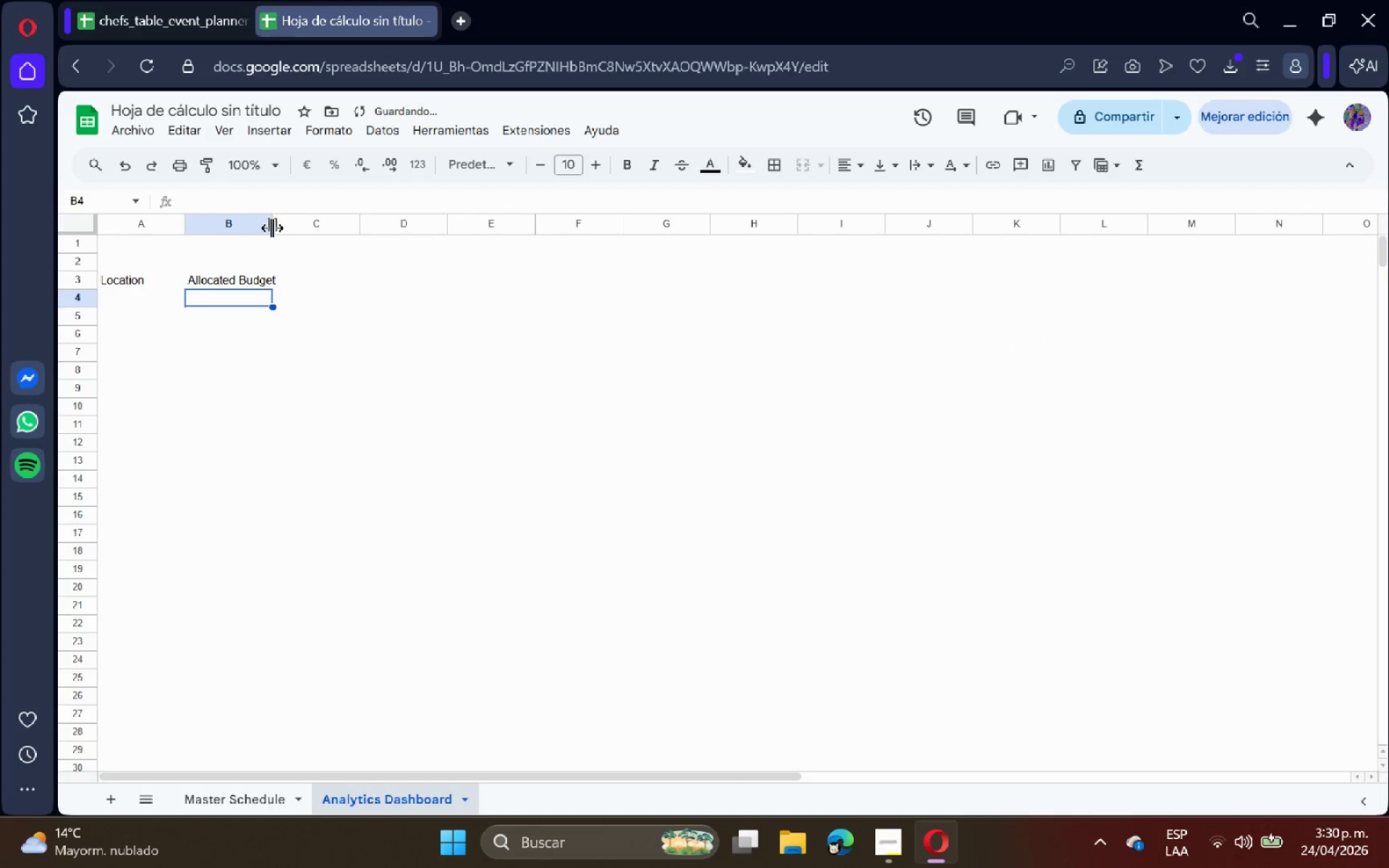 
double_click([272, 228])
 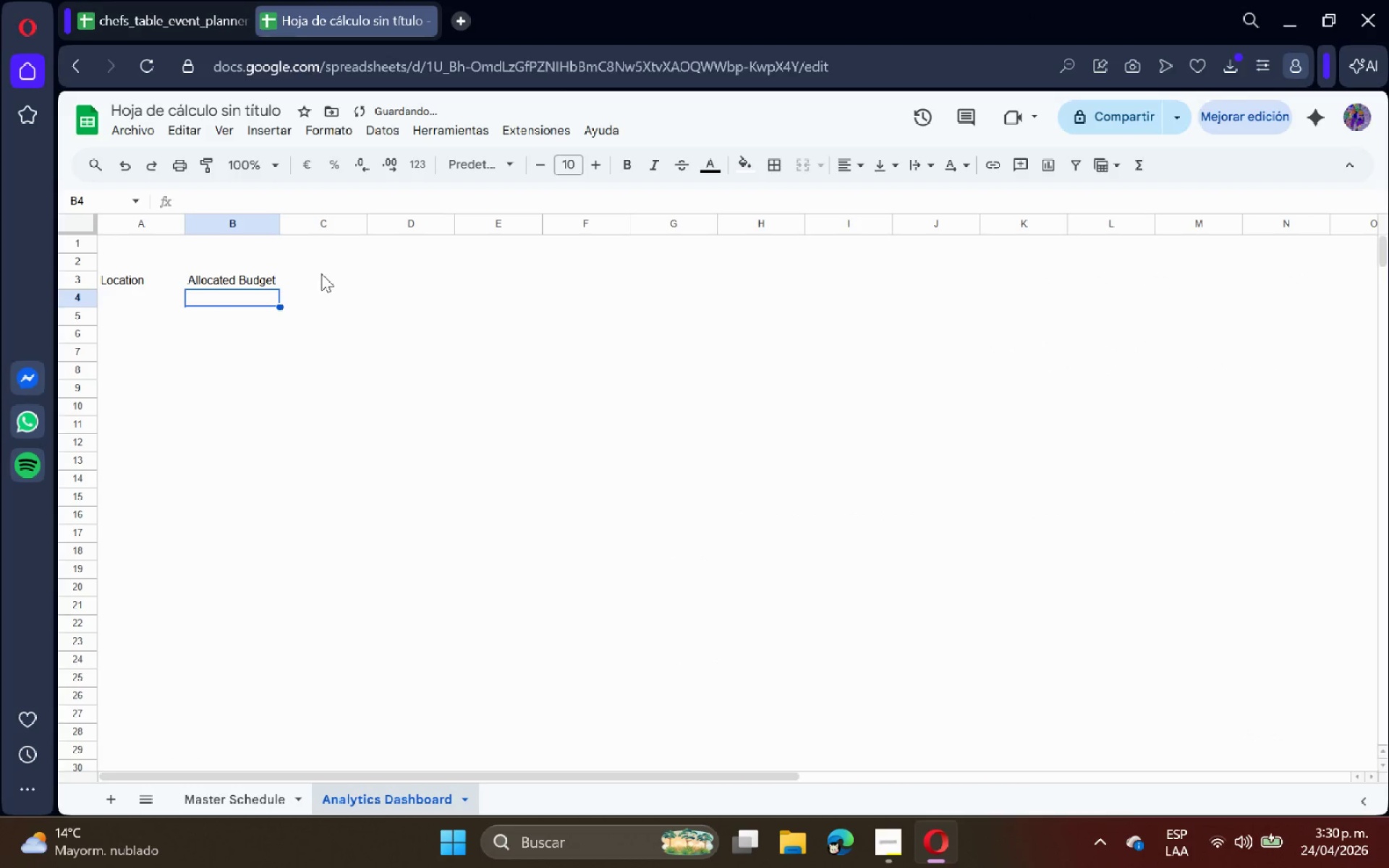 
triple_click([323, 276])
 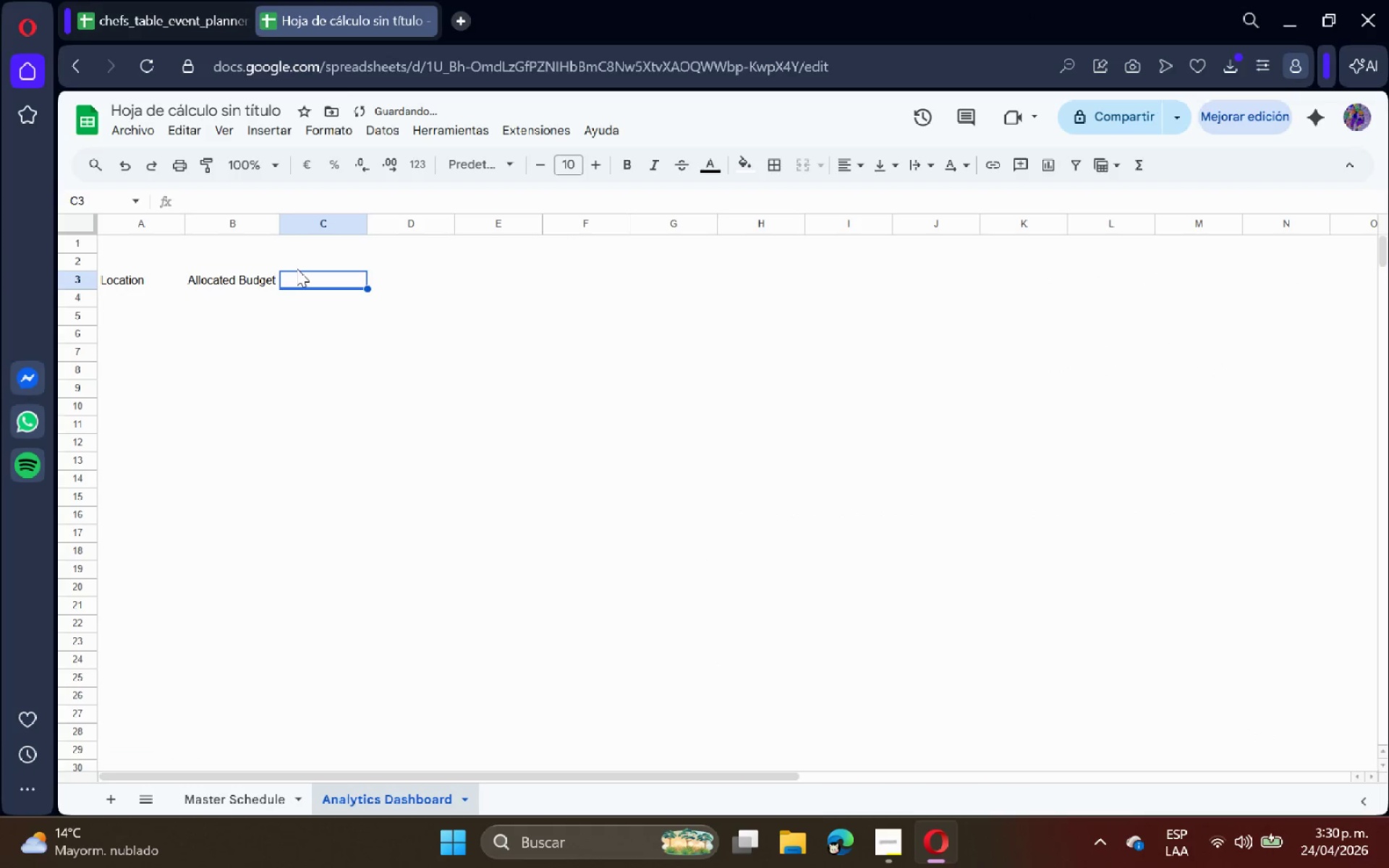 
type(Tota)
 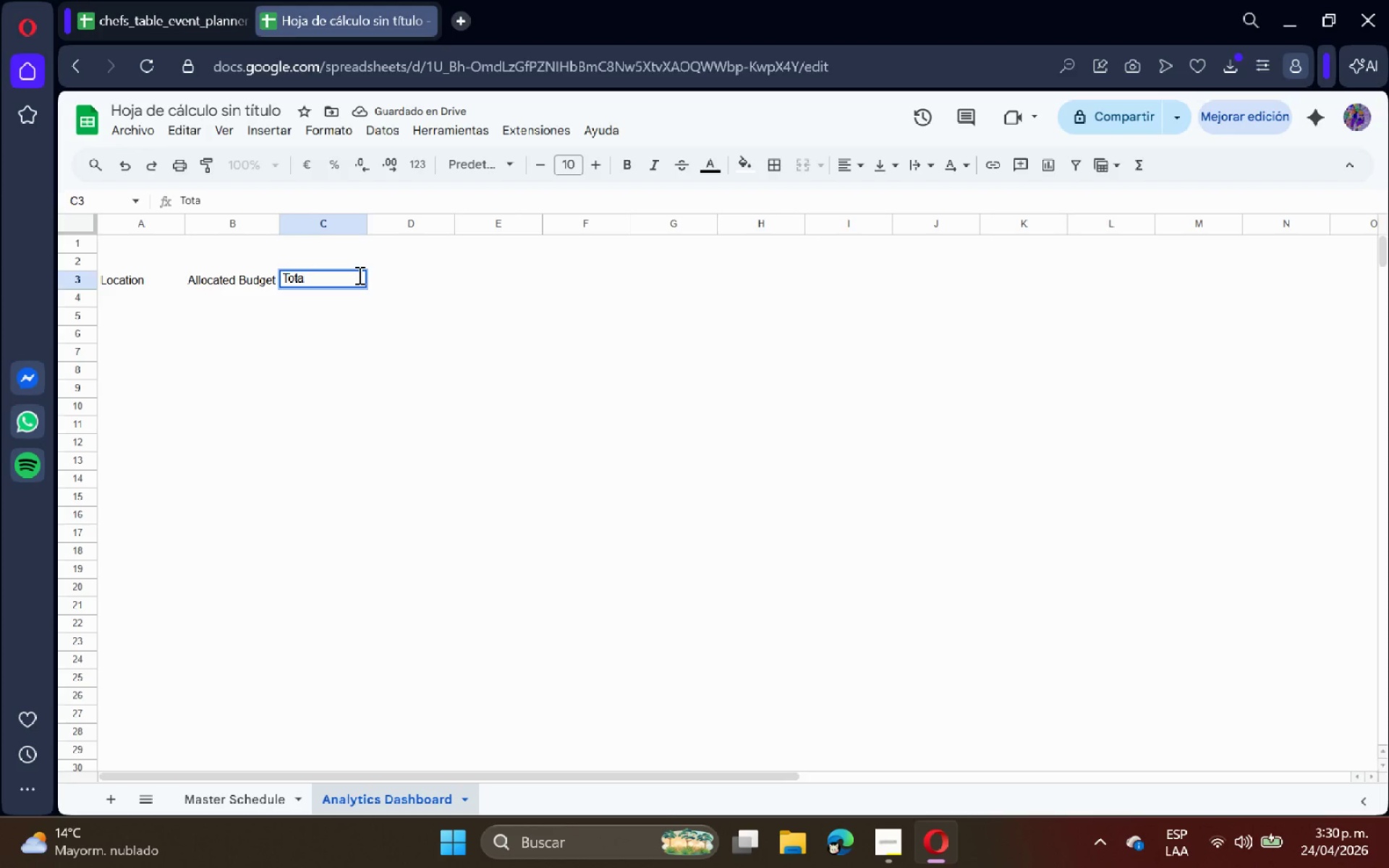 
type(l Spent)
 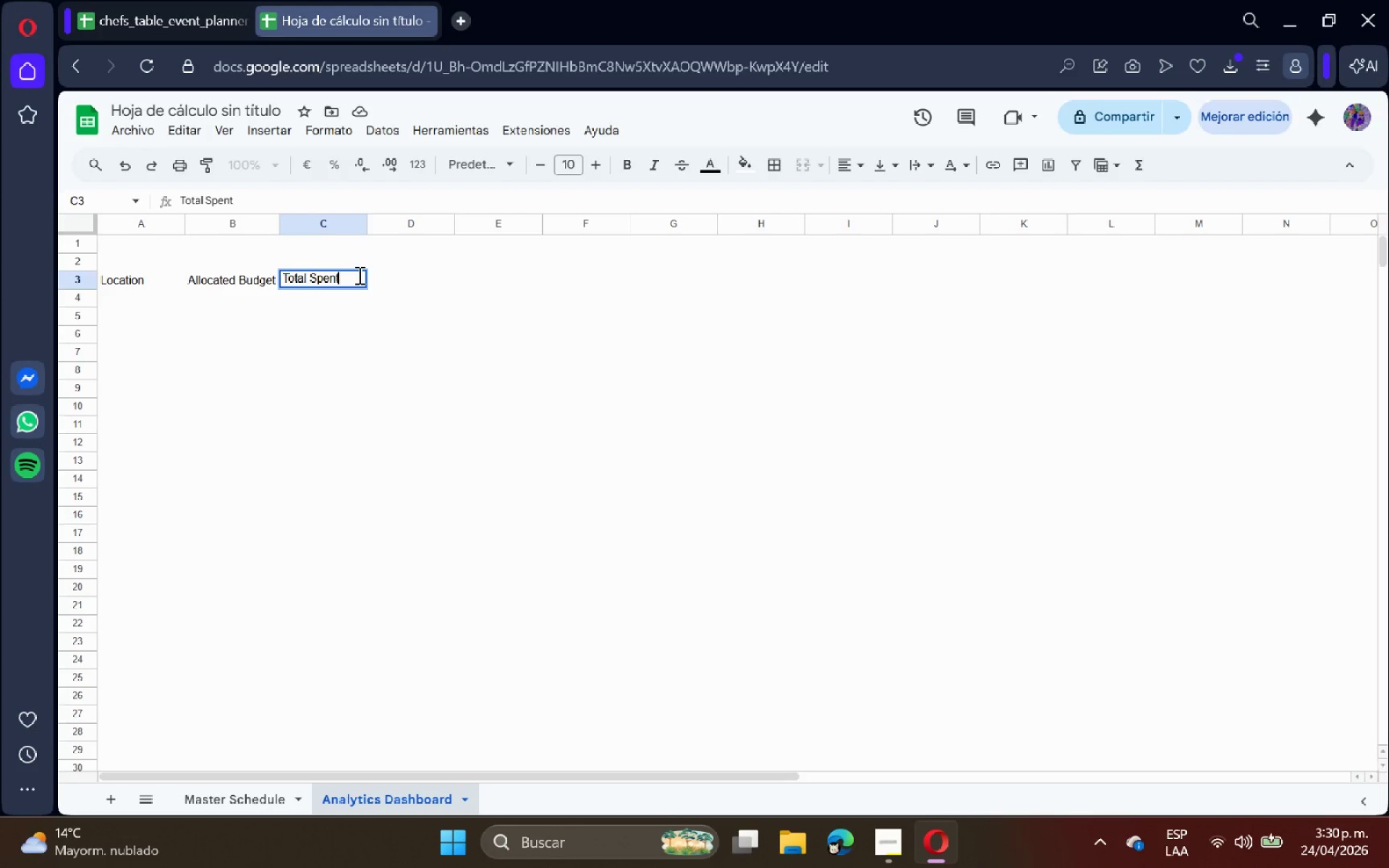 
key(Enter)
 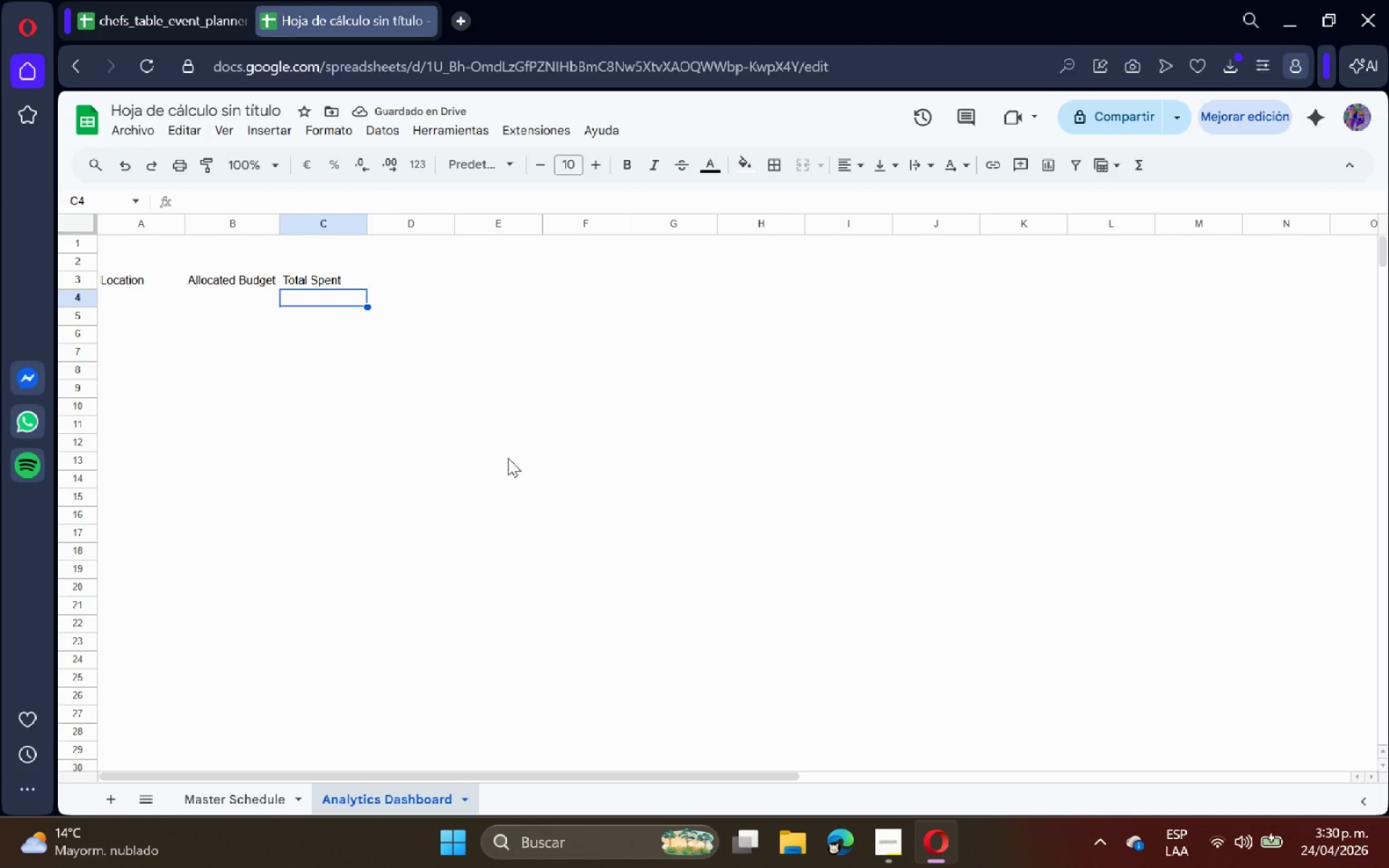 
left_click([895, 839])